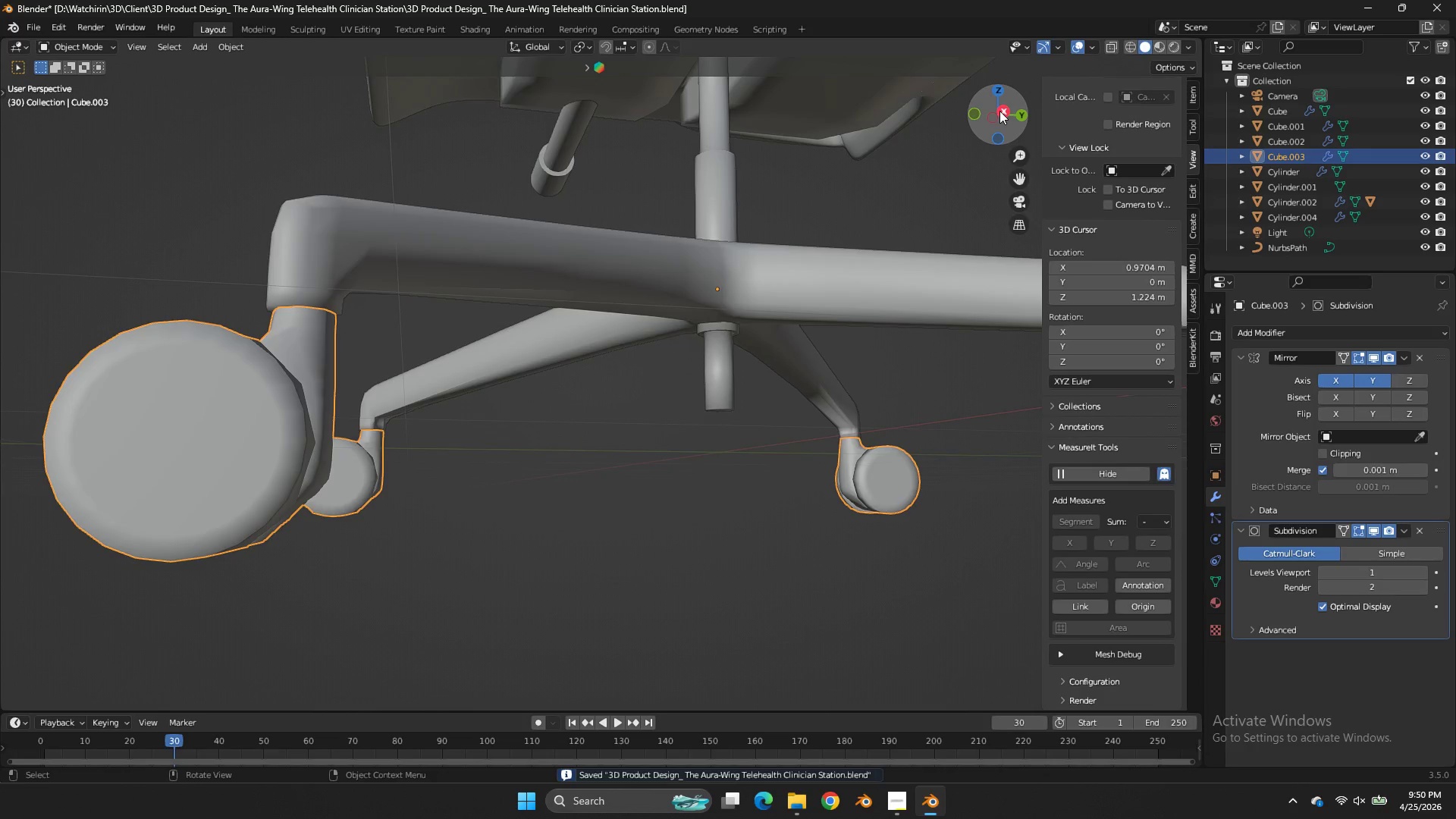 
left_click([999, 111])
 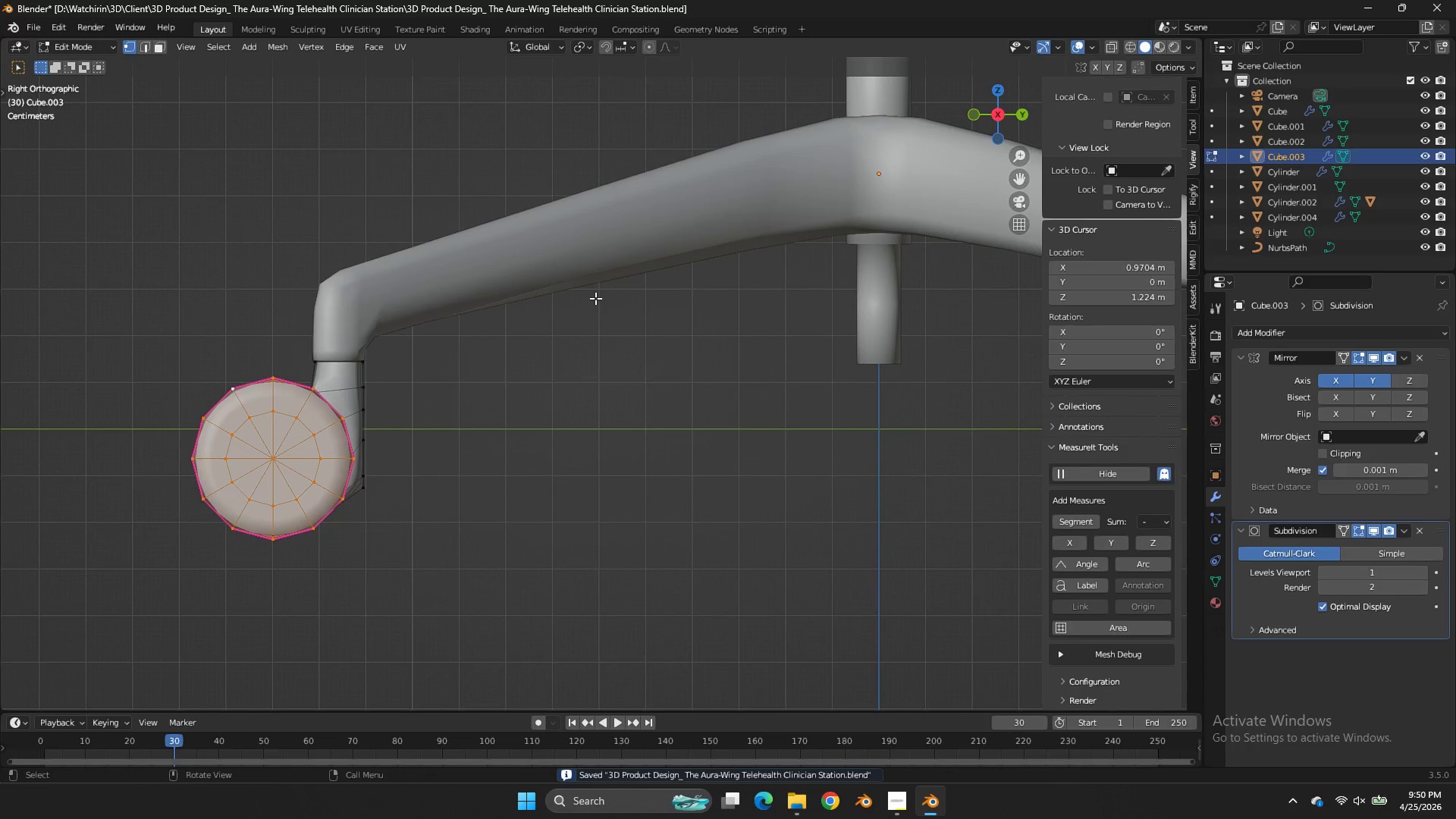 
key(Tab)
type(zgz)
 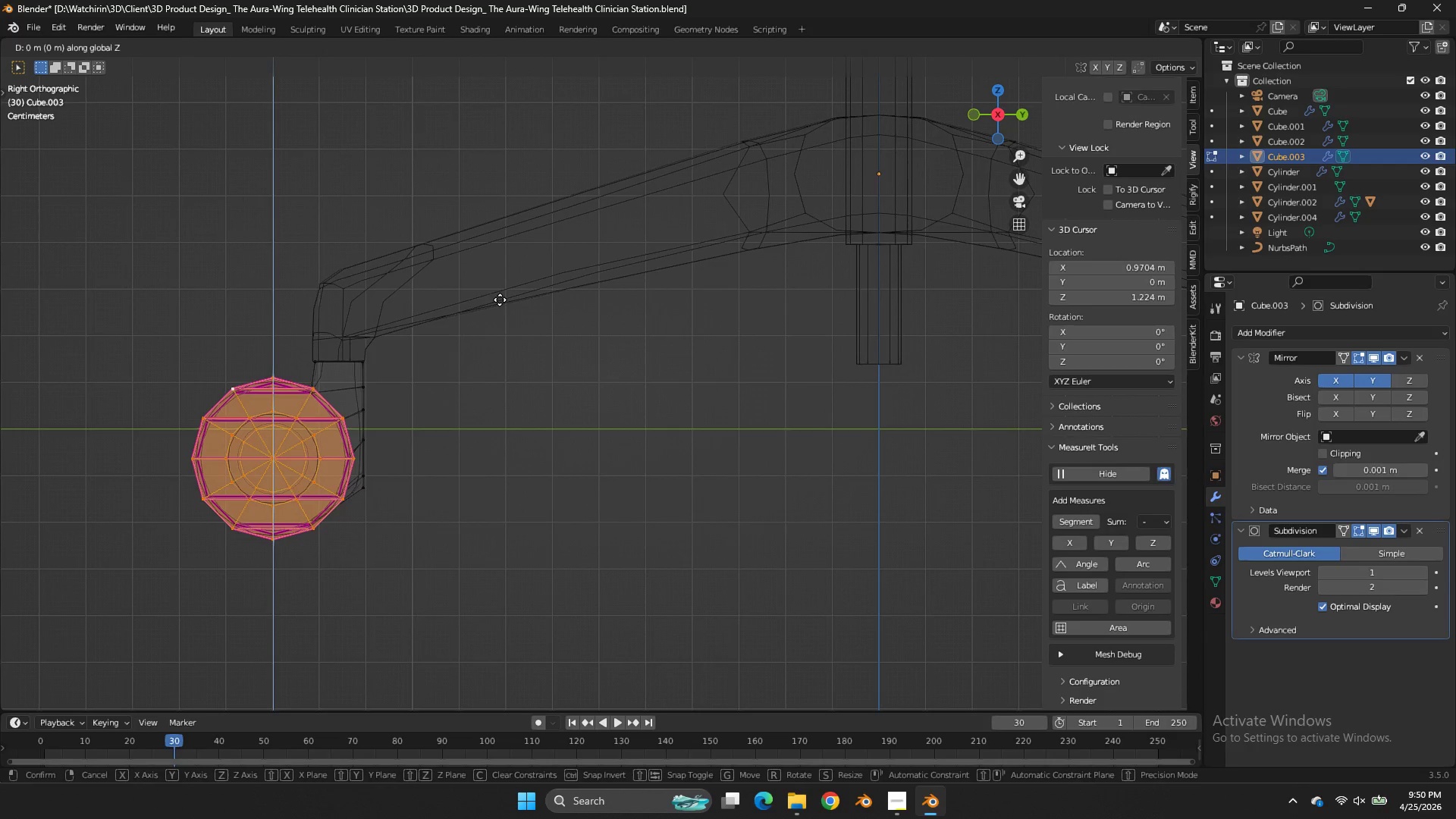 
hold_key(key=ShiftLeft, duration=0.52)
left_click([501, 307])
 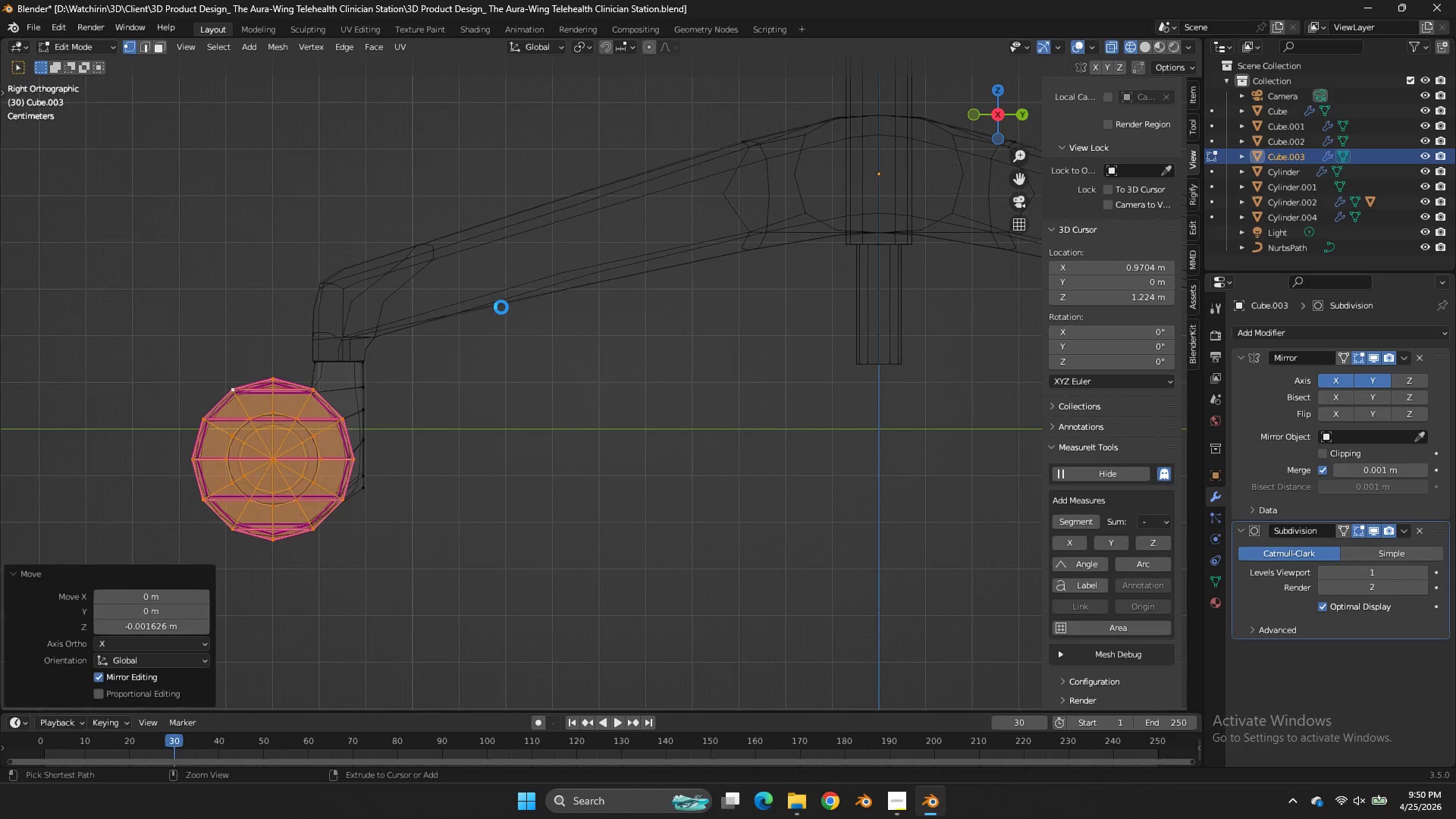 
key(Control+ControlLeft)
 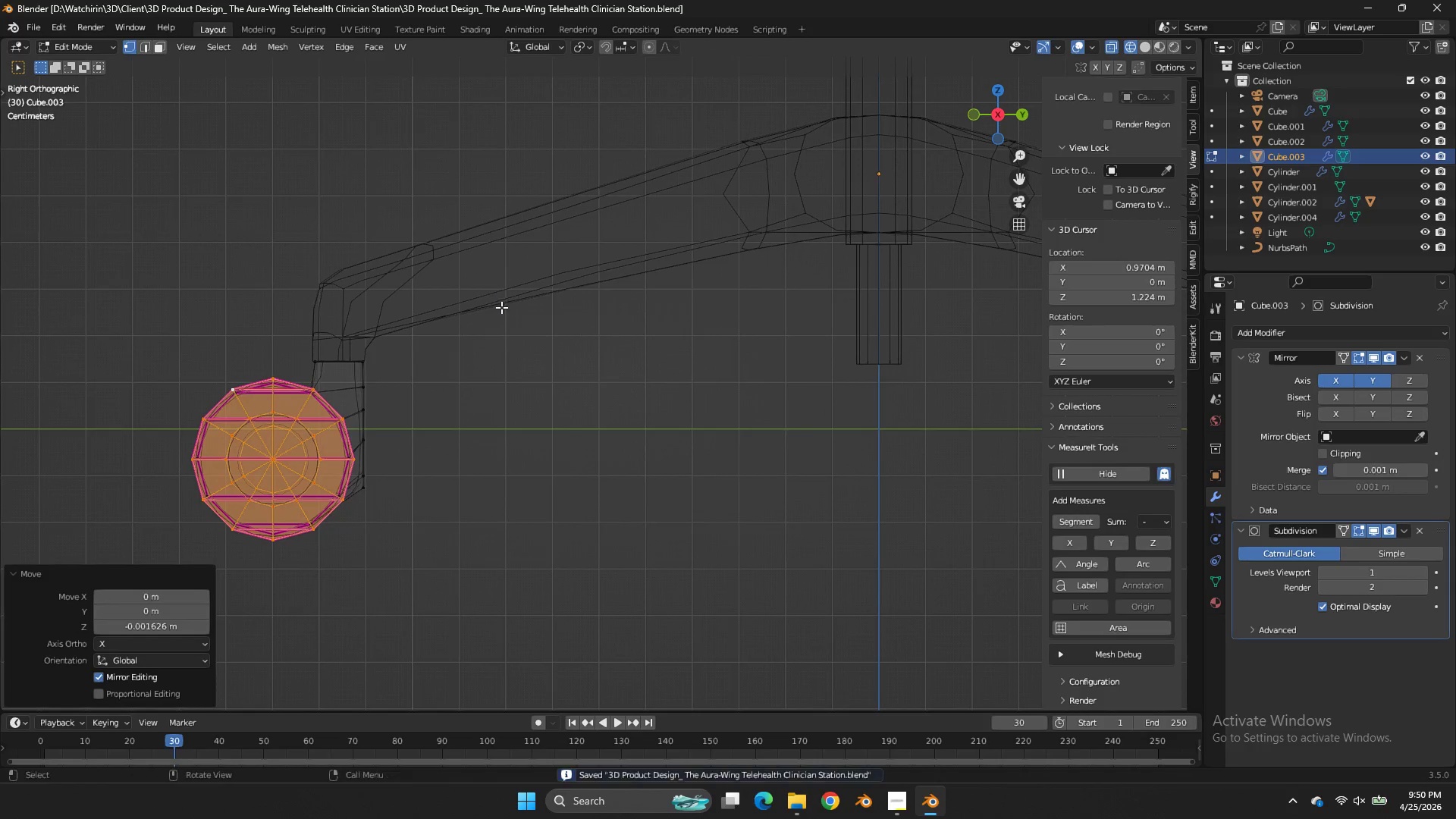 
key(Control+S)
 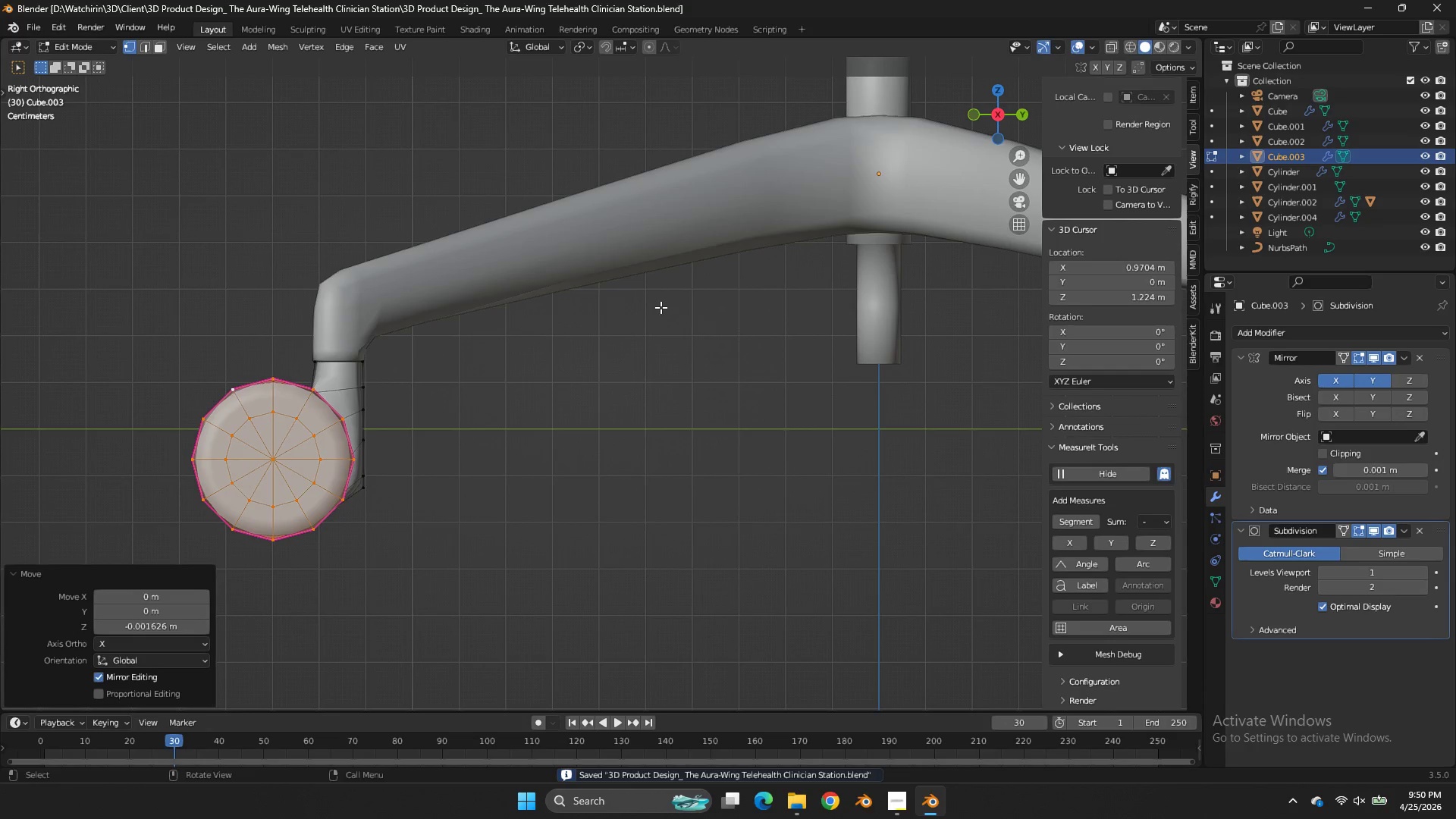 
key(Z)
 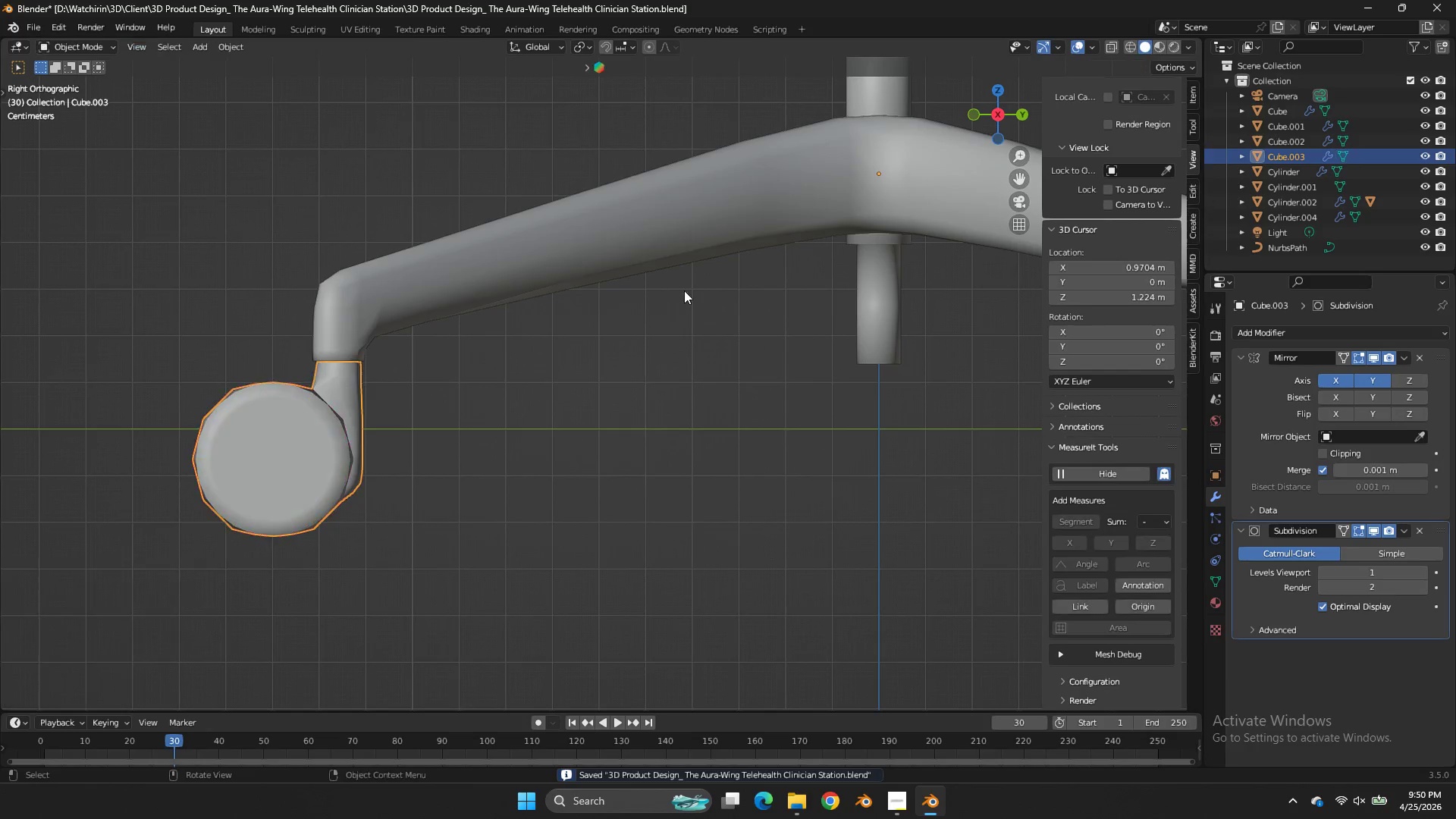 
key(Tab)
 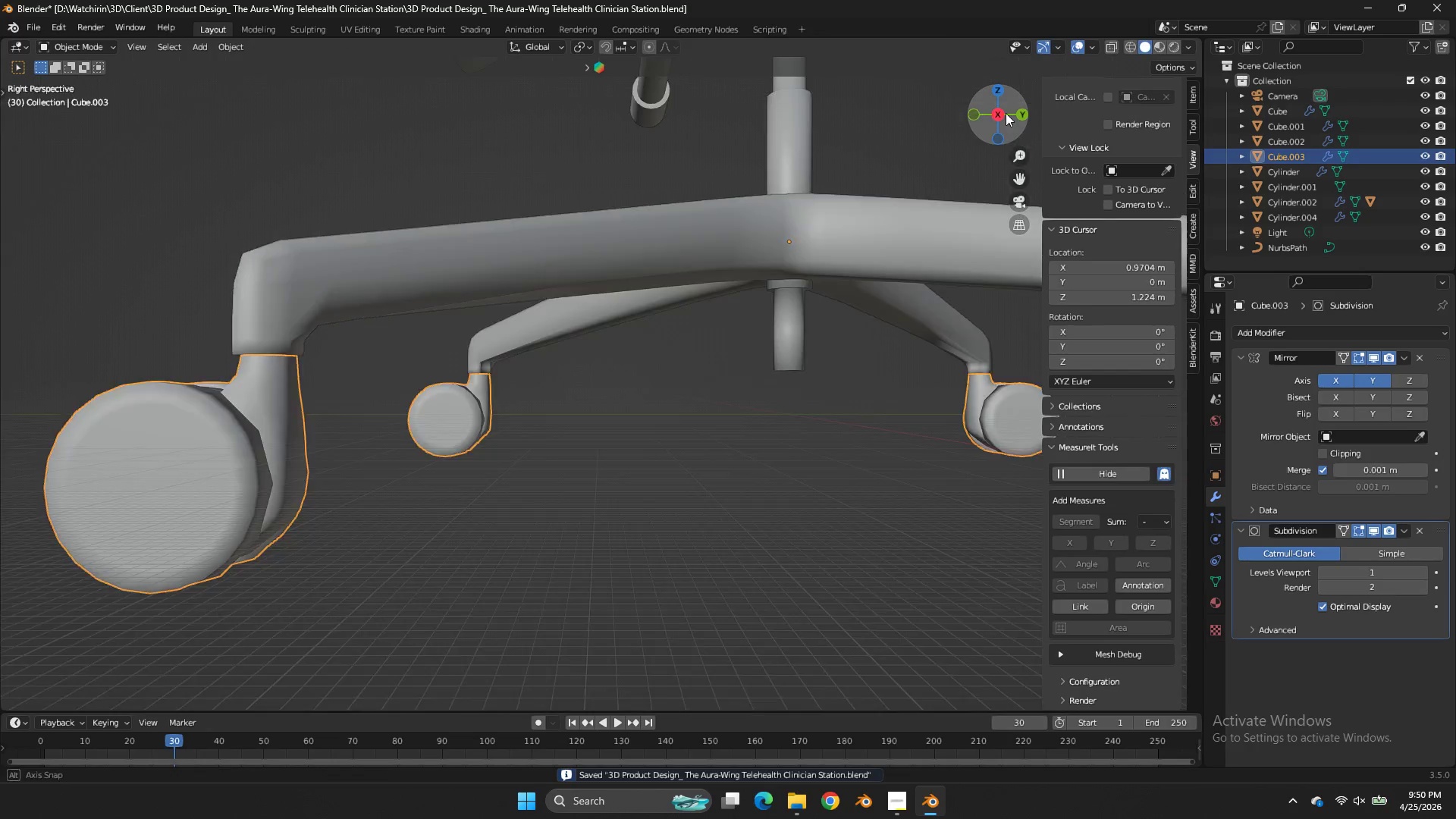 
left_click_drag(start_coordinate=[999, 113], to_coordinate=[1032, 148])
 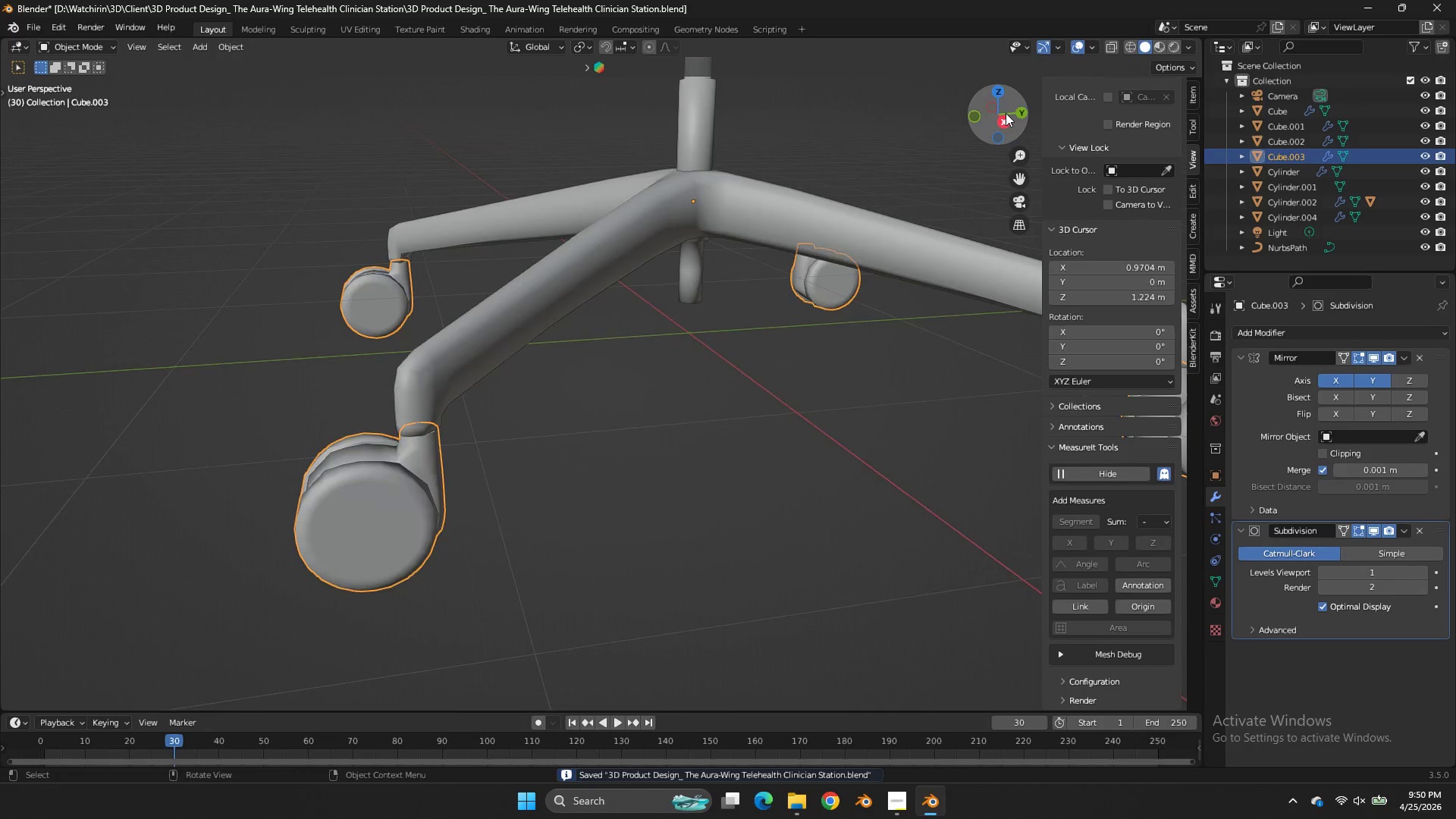 
scroll: coordinate [974, 159], scroll_direction: down, amount: 5.0
 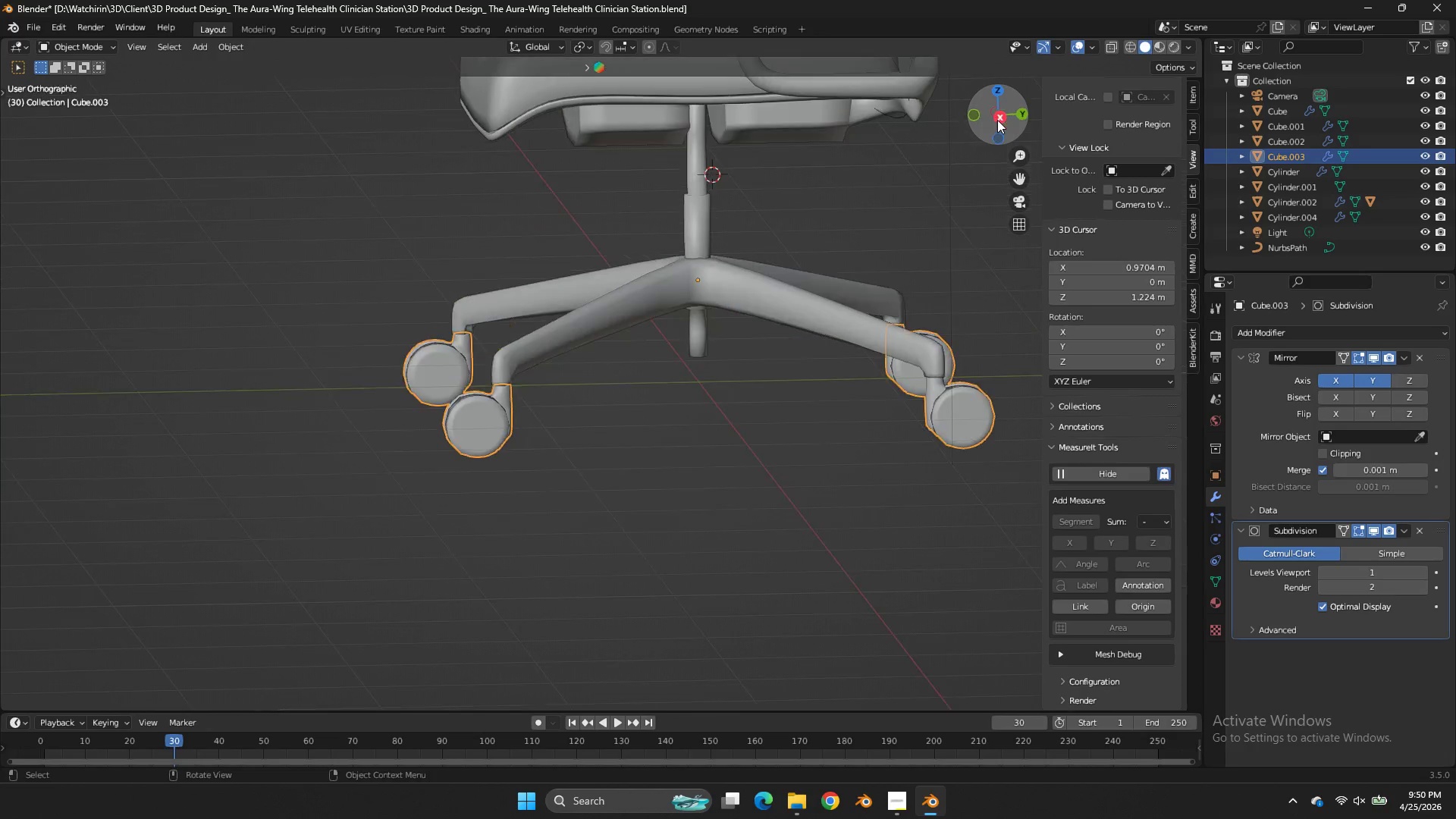 
left_click([997, 120])
 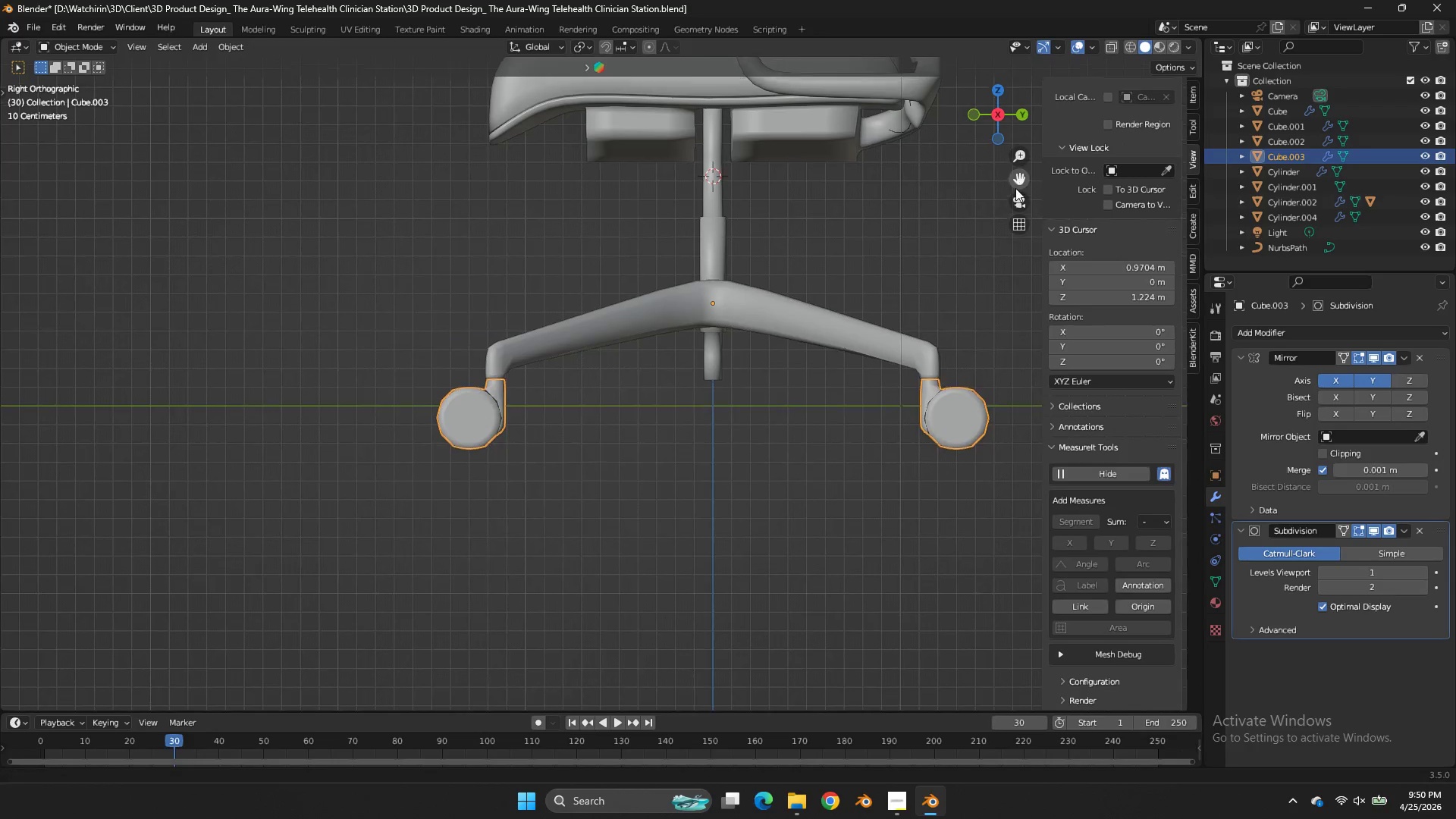 
left_click_drag(start_coordinate=[1018, 177], to_coordinate=[937, 327])
 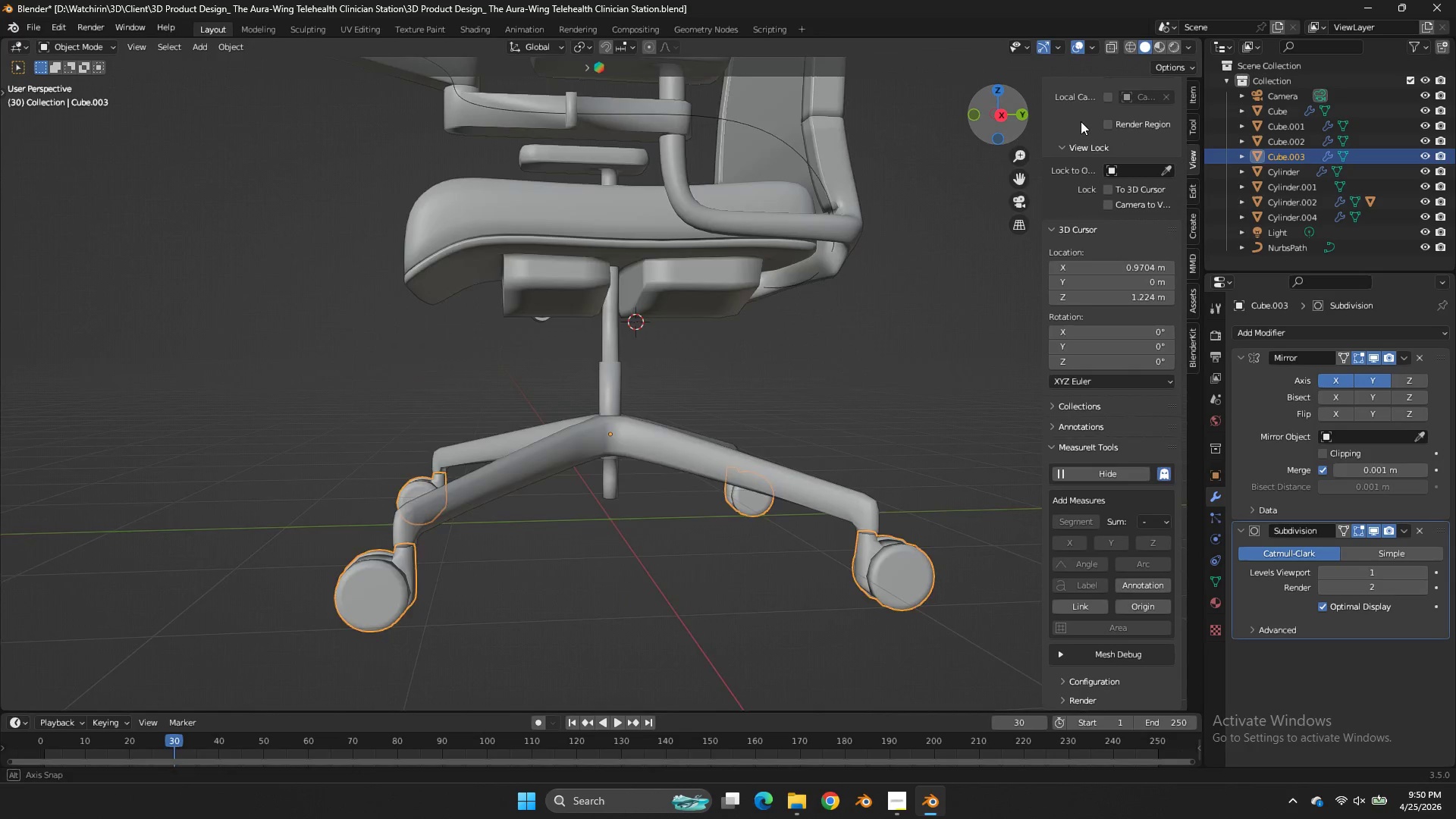 
left_click_drag(start_coordinate=[1008, 109], to_coordinate=[1107, 180])
 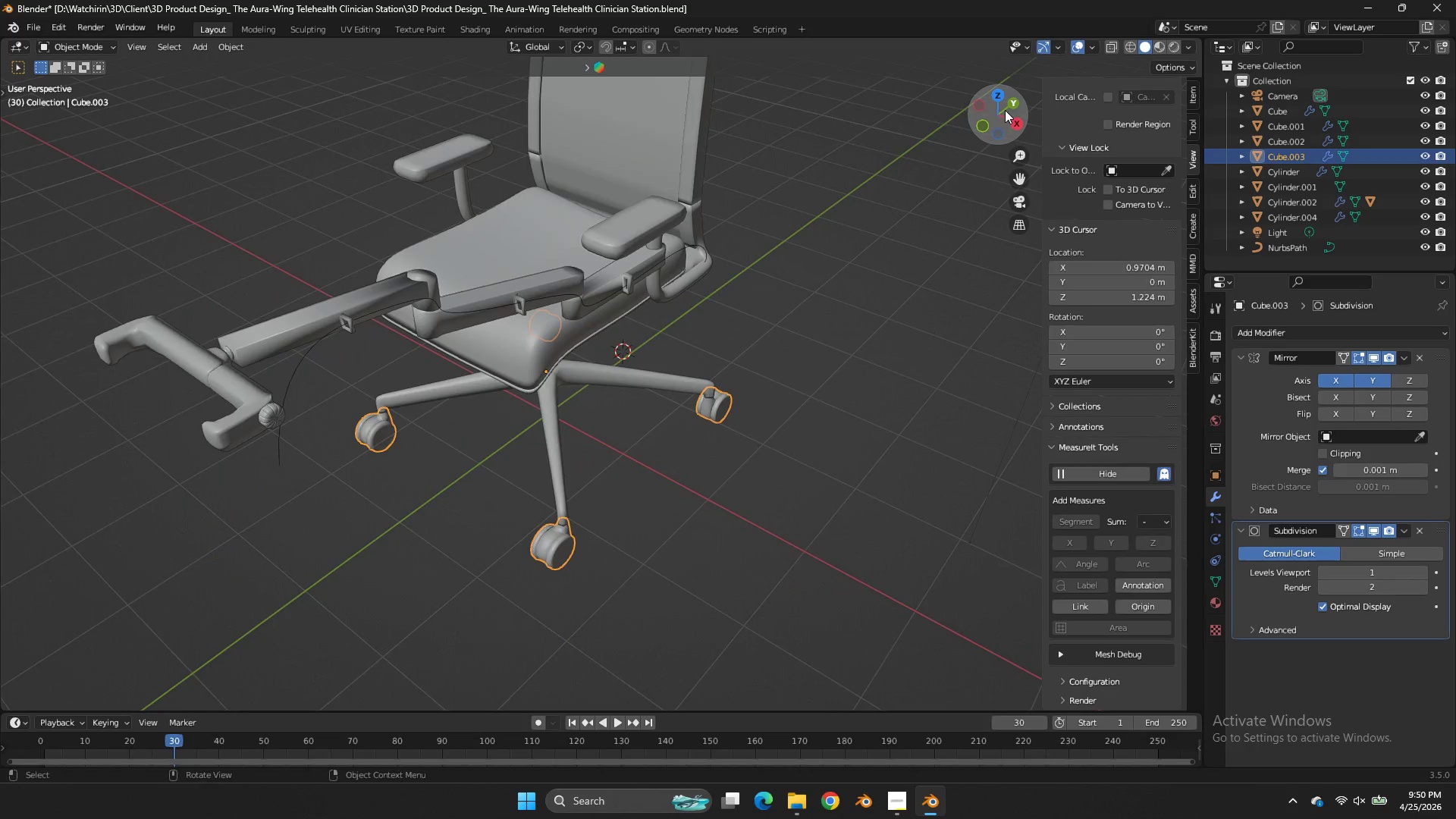 
left_click_drag(start_coordinate=[1003, 110], to_coordinate=[740, 93])
 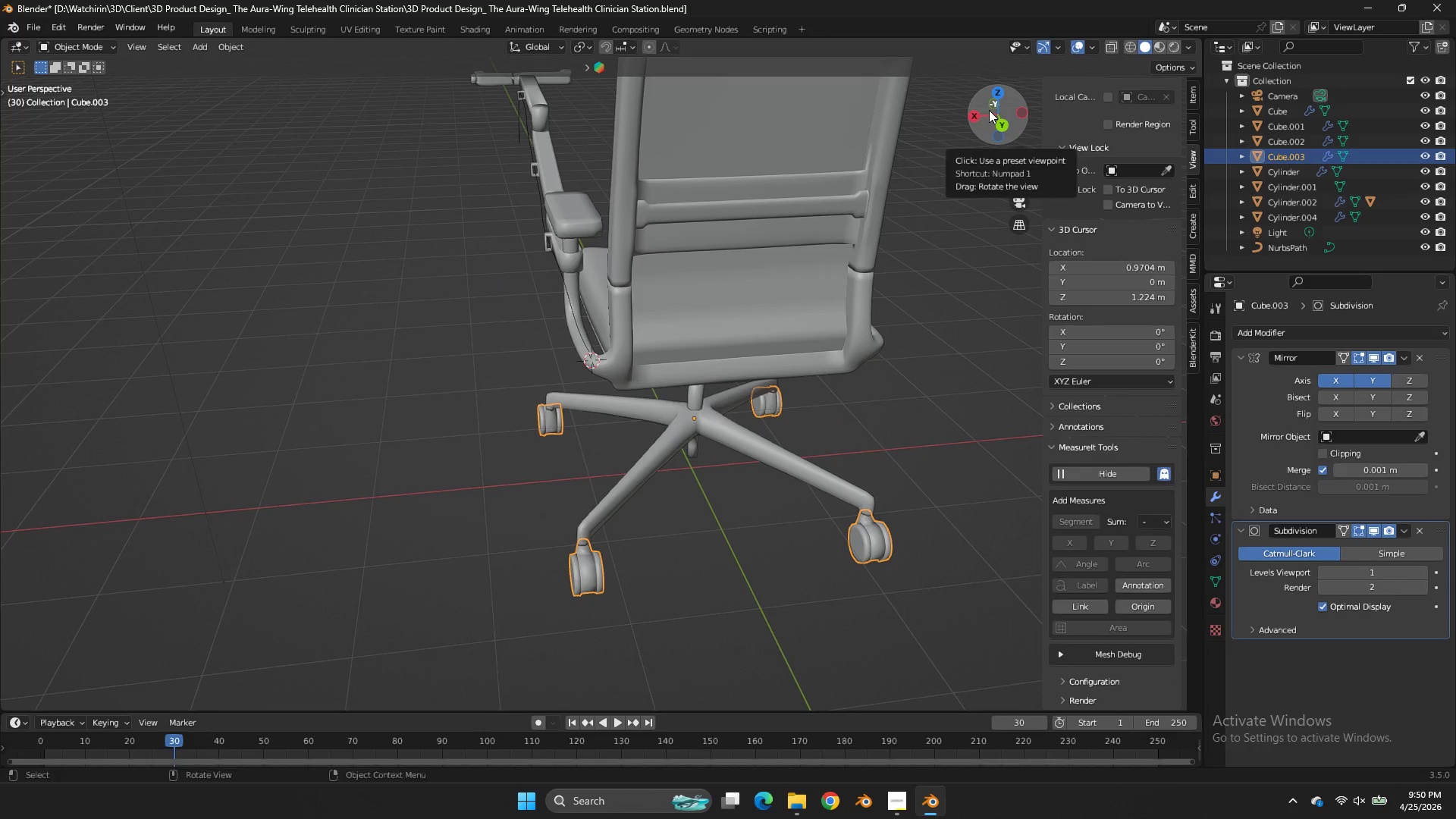 
scroll: coordinate [1005, 110], scroll_direction: down, amount: 3.0
 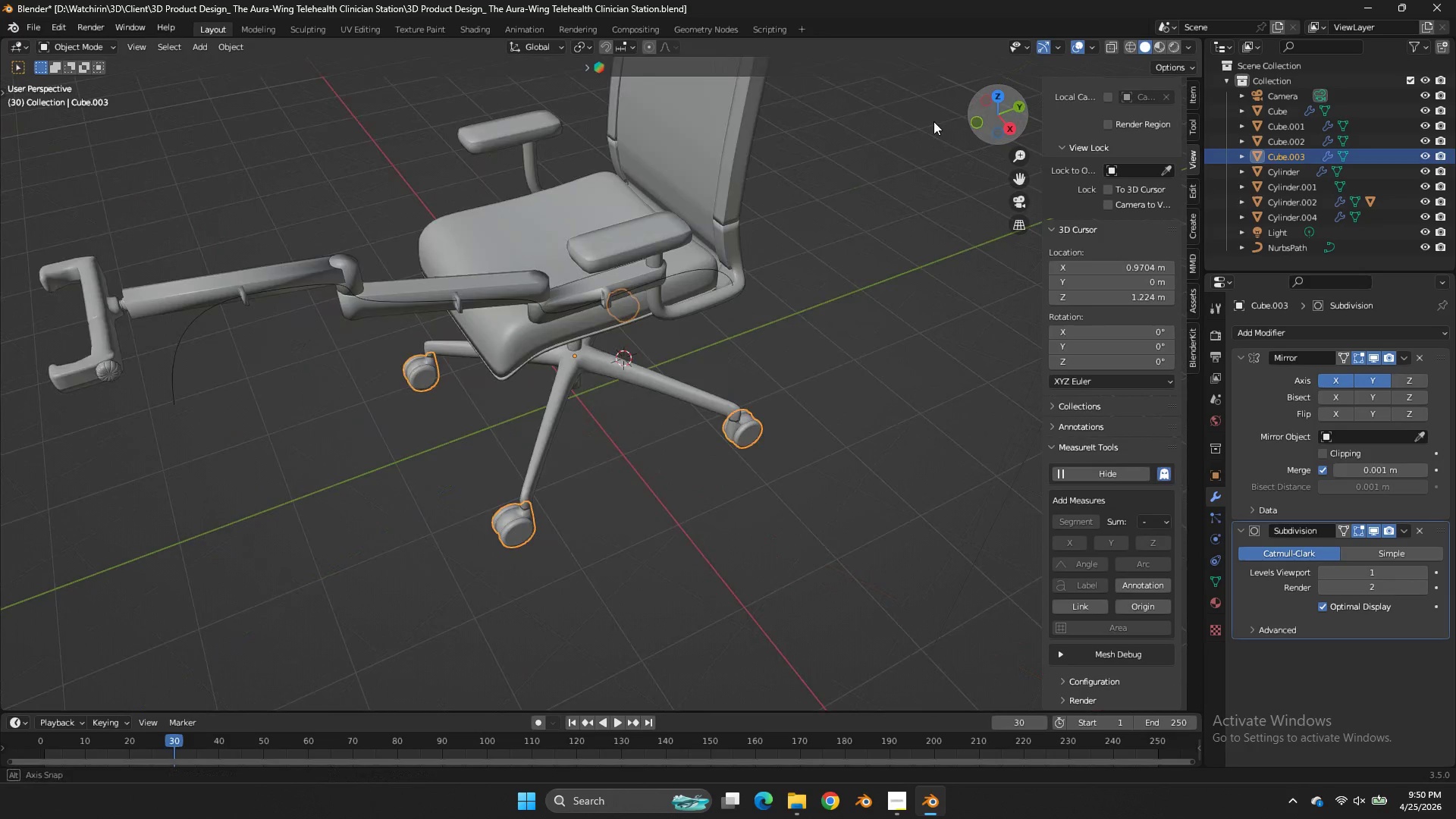 
left_click_drag(start_coordinate=[989, 110], to_coordinate=[1193, 99])
 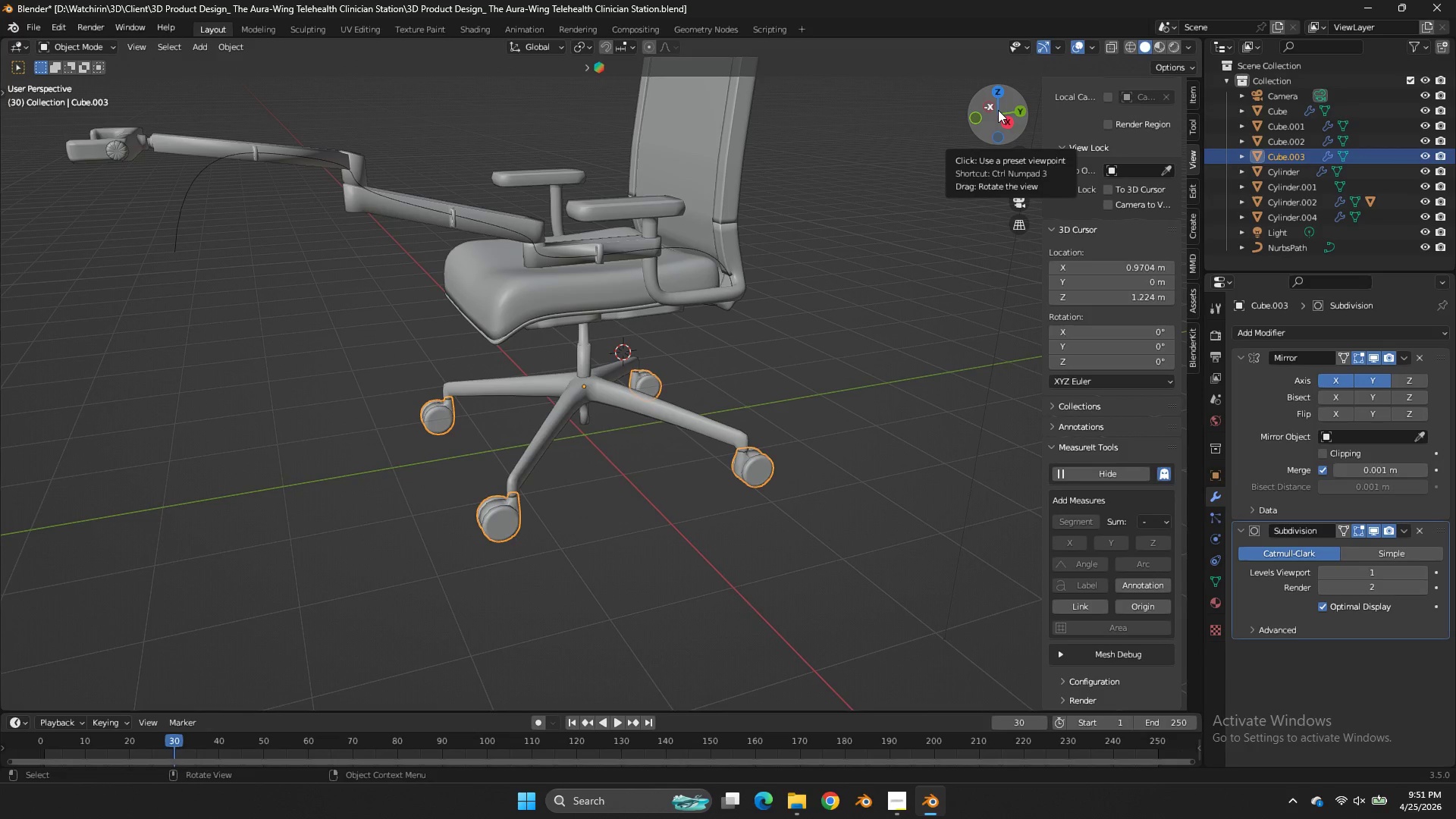 
wait(5.7)
 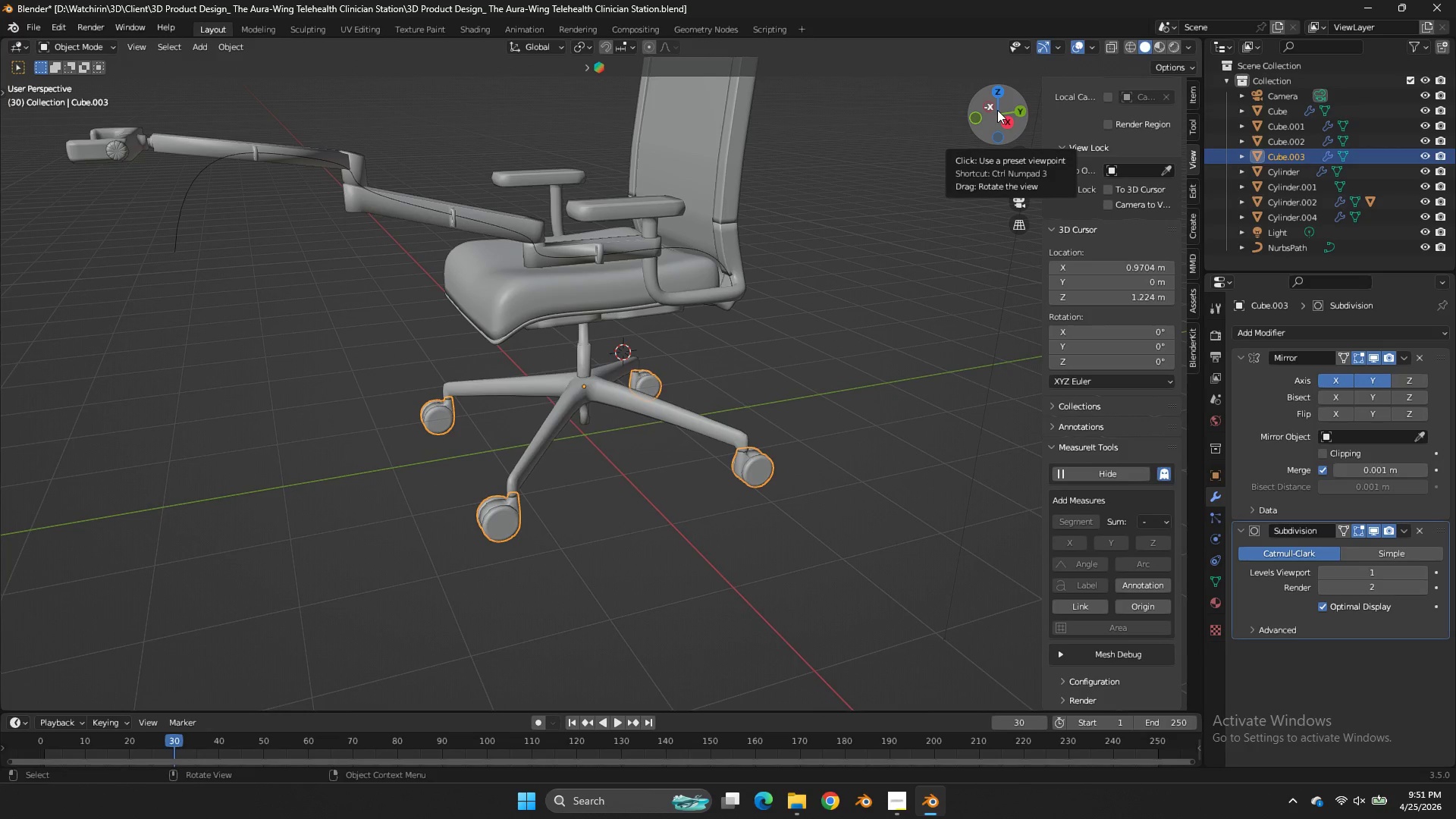 
left_click([902, 816])